 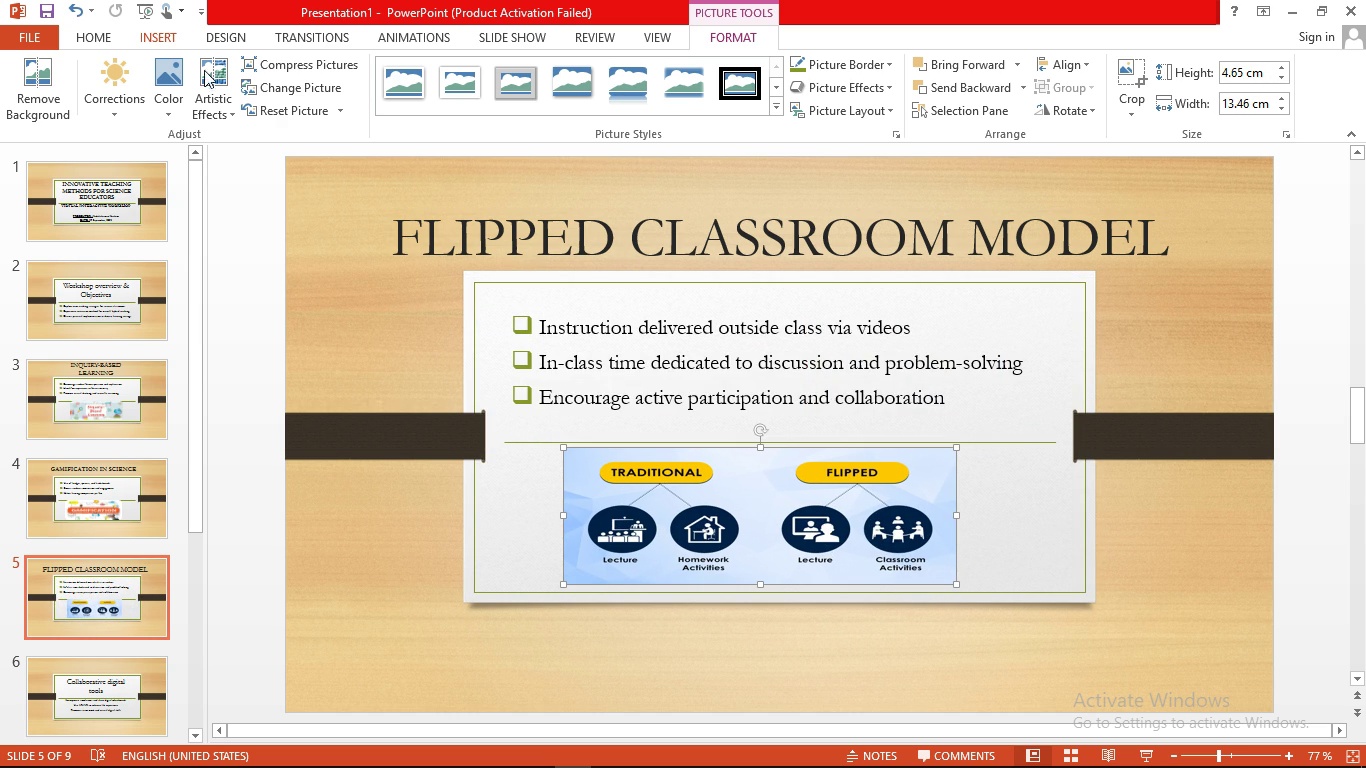 
left_click([769, 112])
 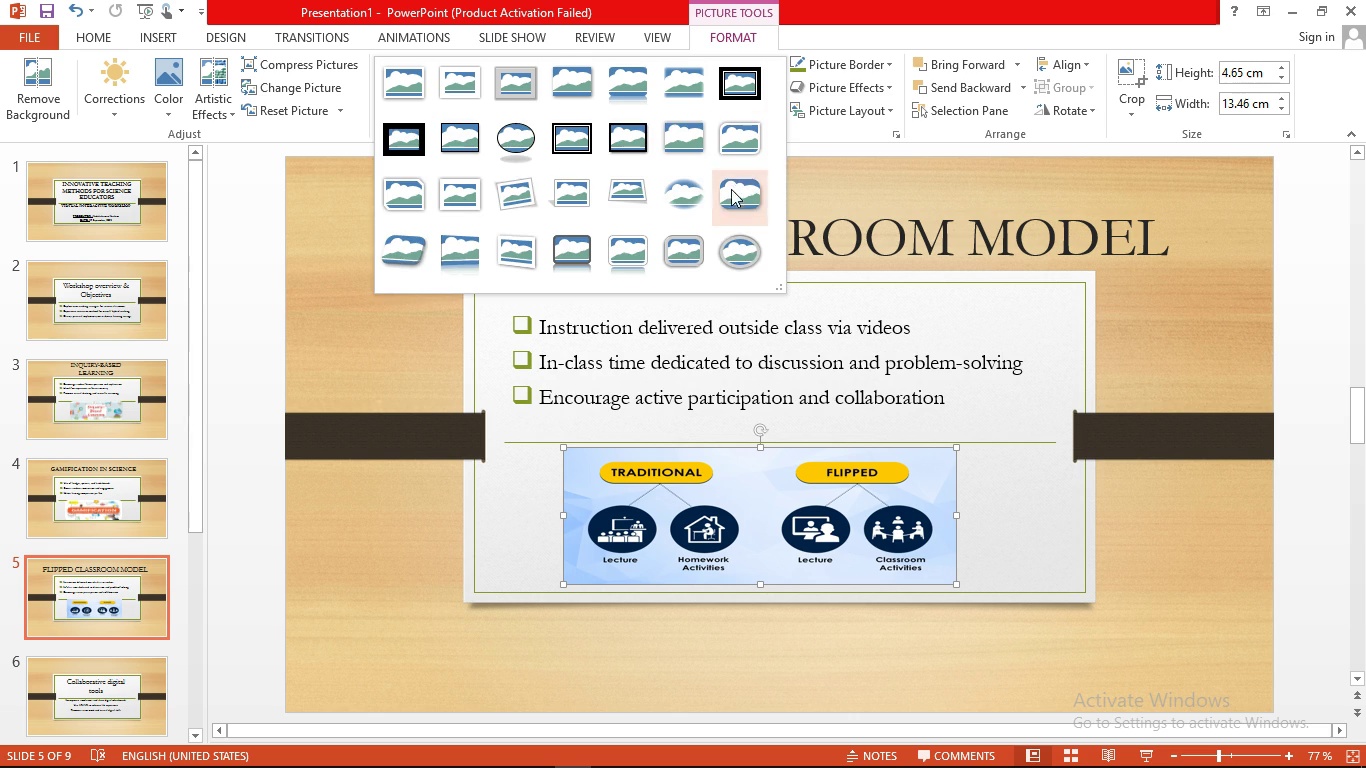 
left_click([731, 189])
 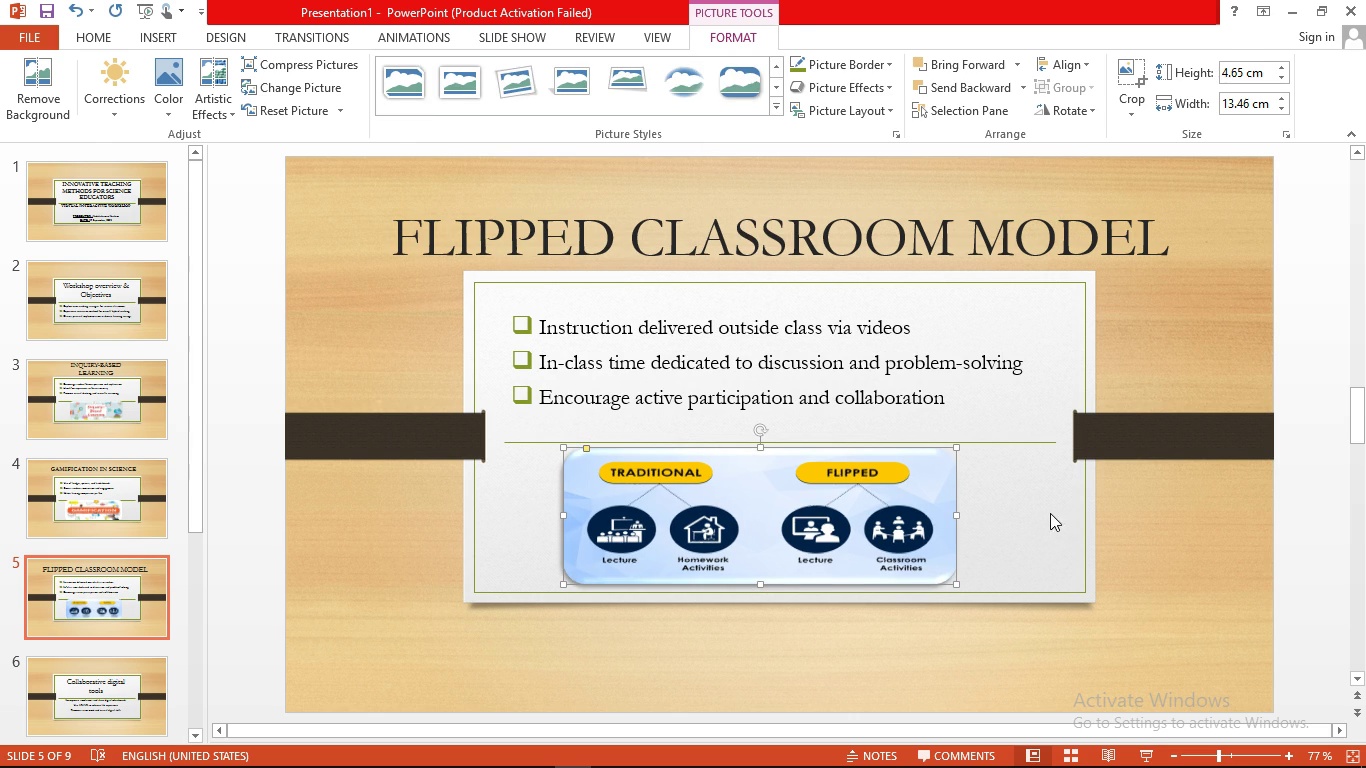 
left_click([1050, 513])
 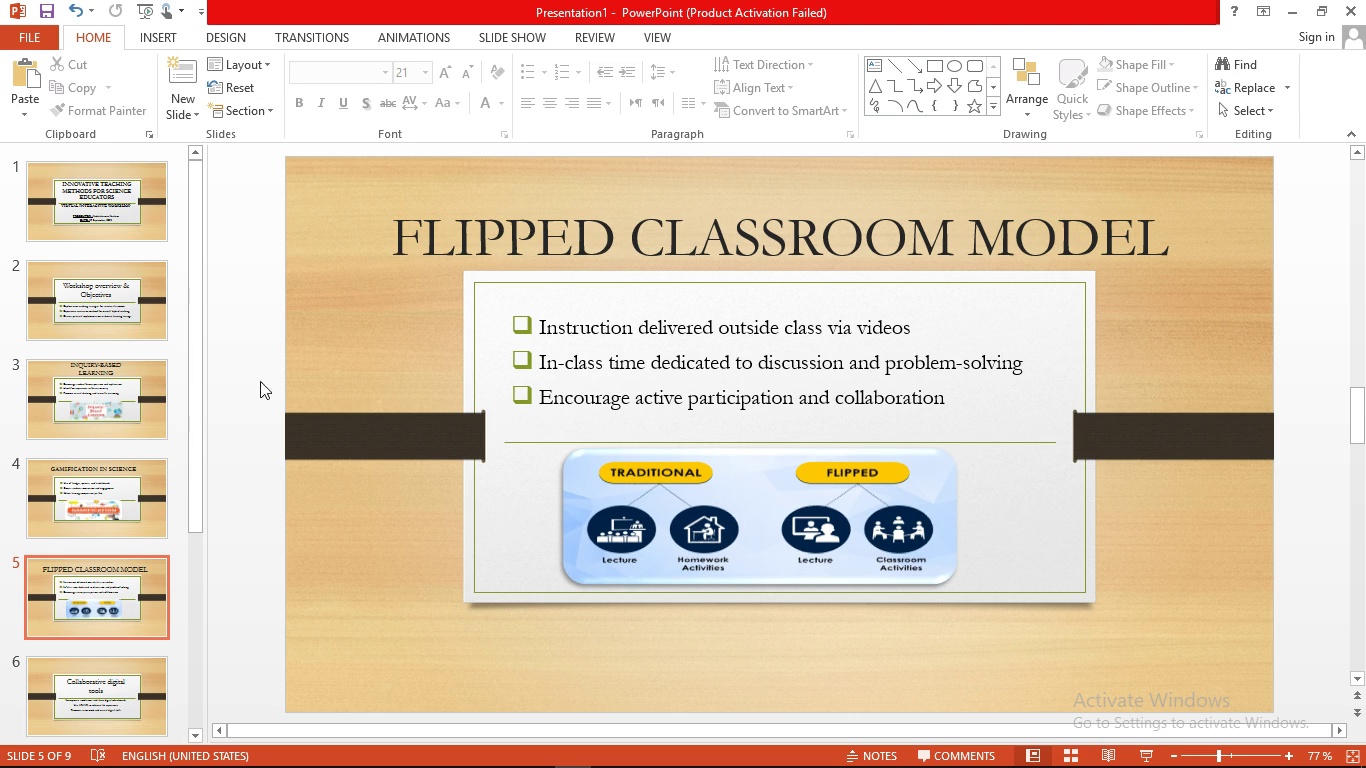 
wait(7.02)
 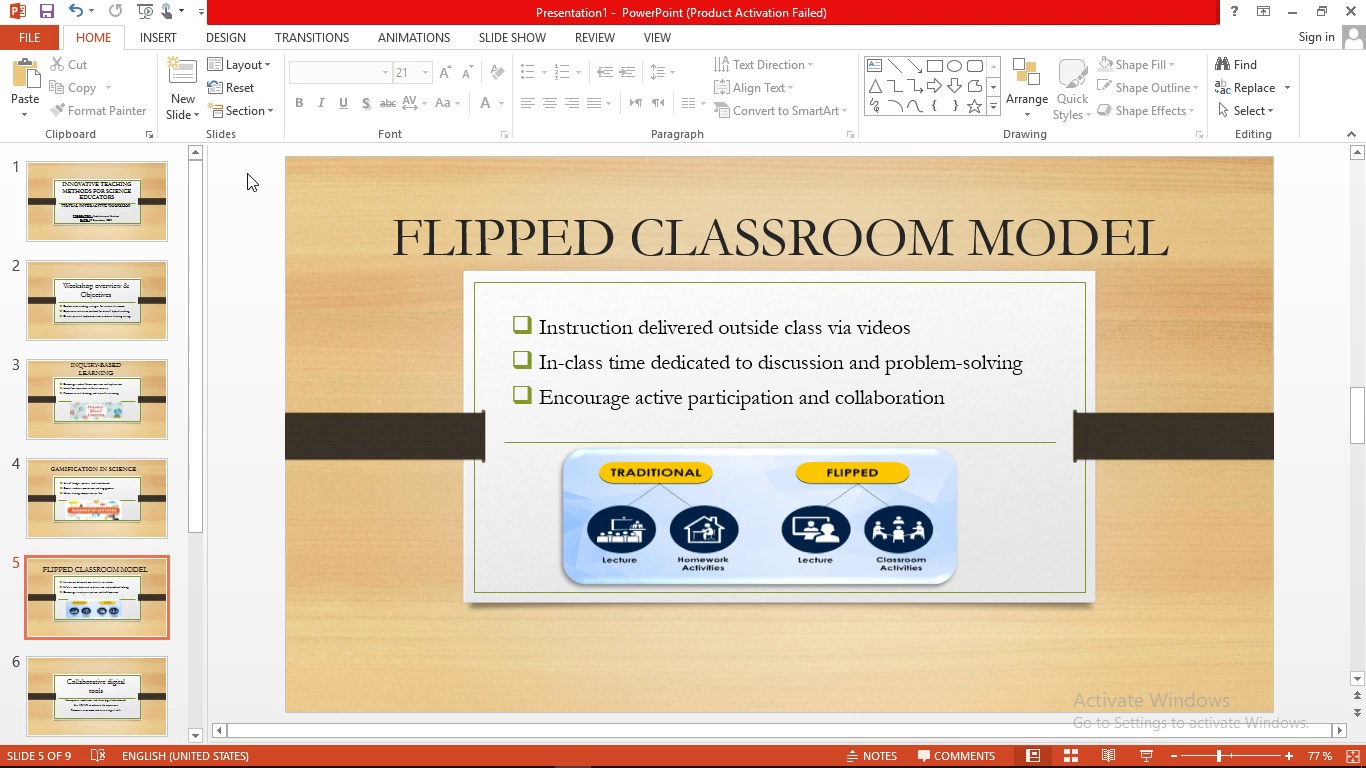 
left_click([128, 680])
 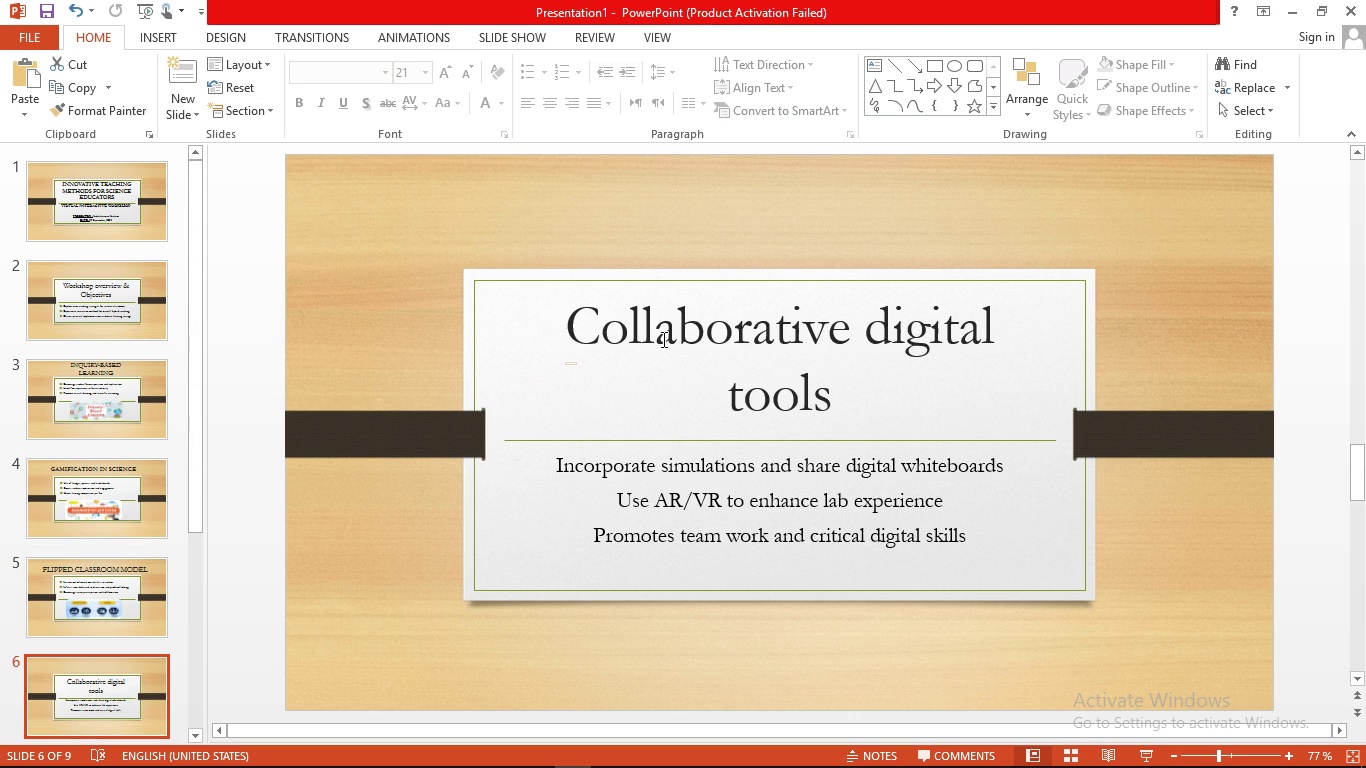 
left_click([662, 339])